 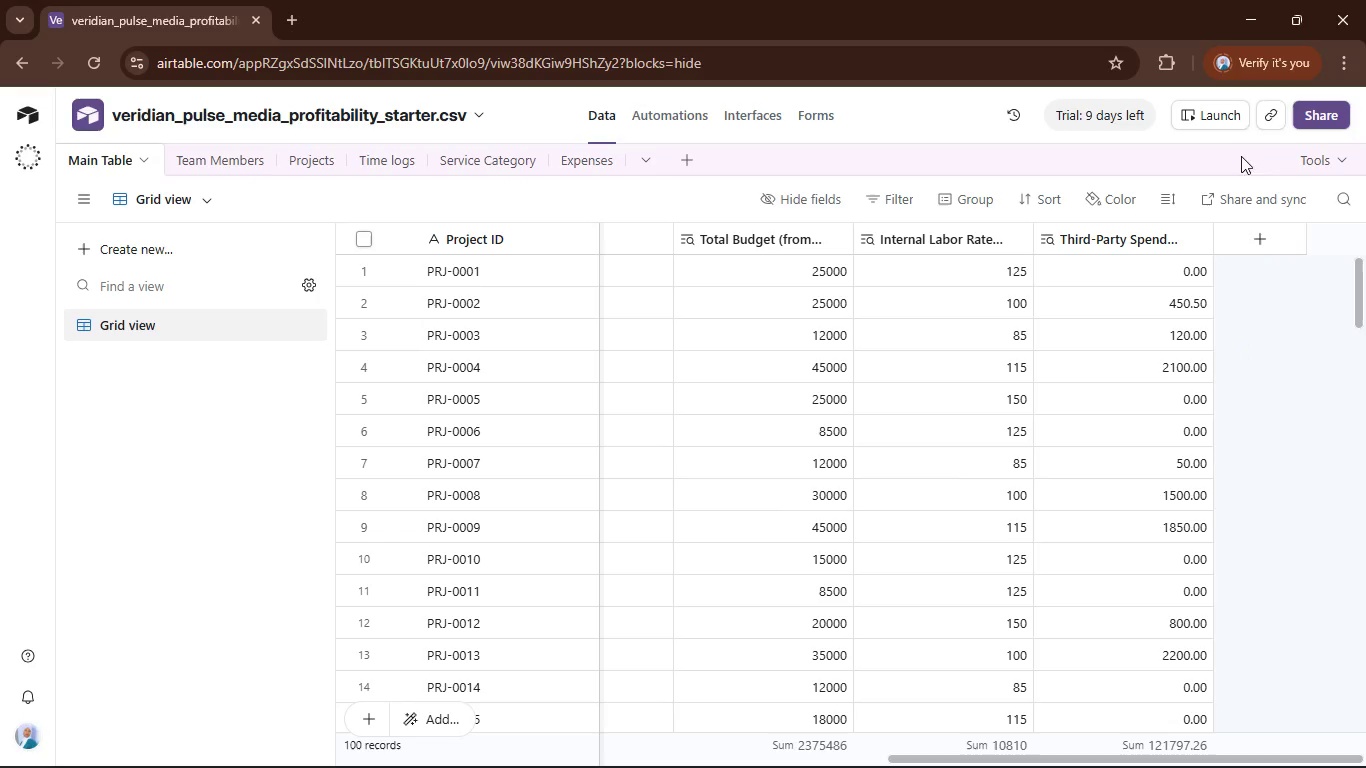 
left_click([1274, 235])
 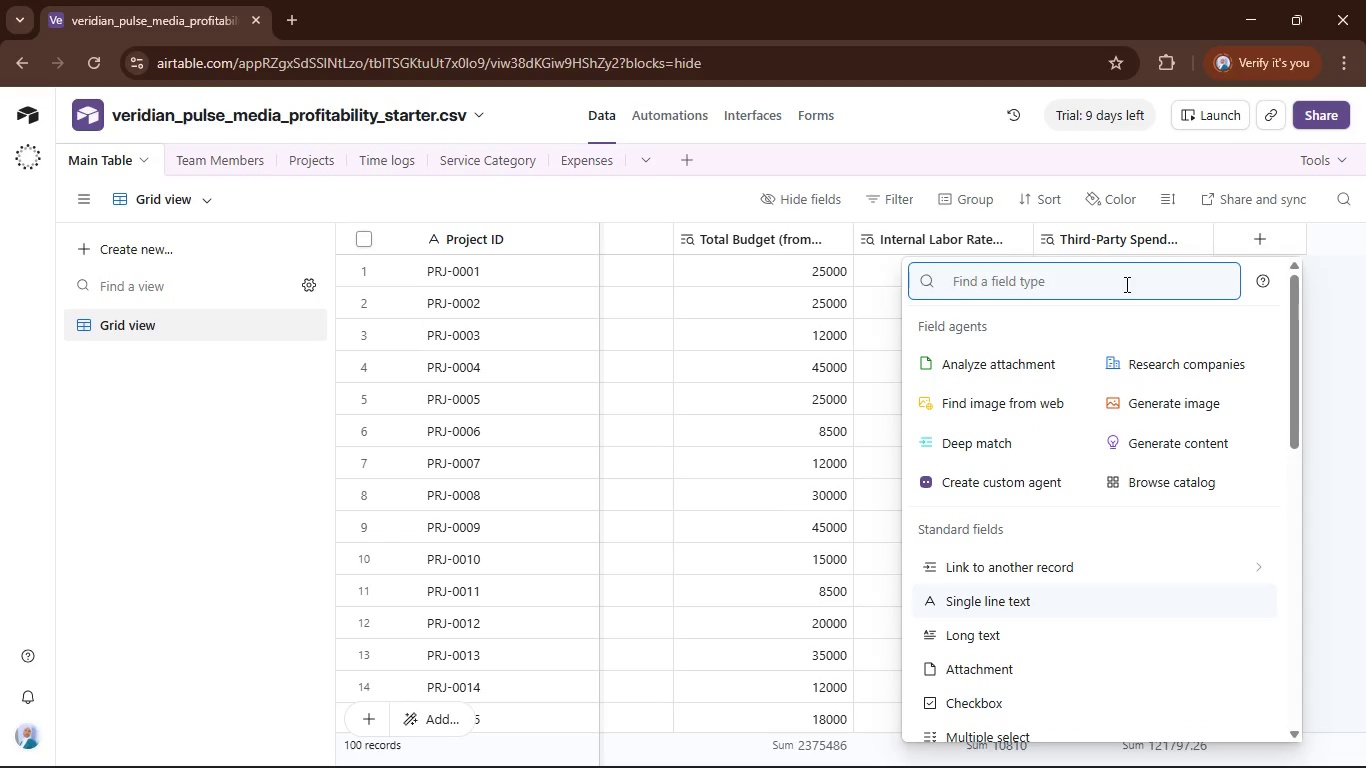 
type(for)
 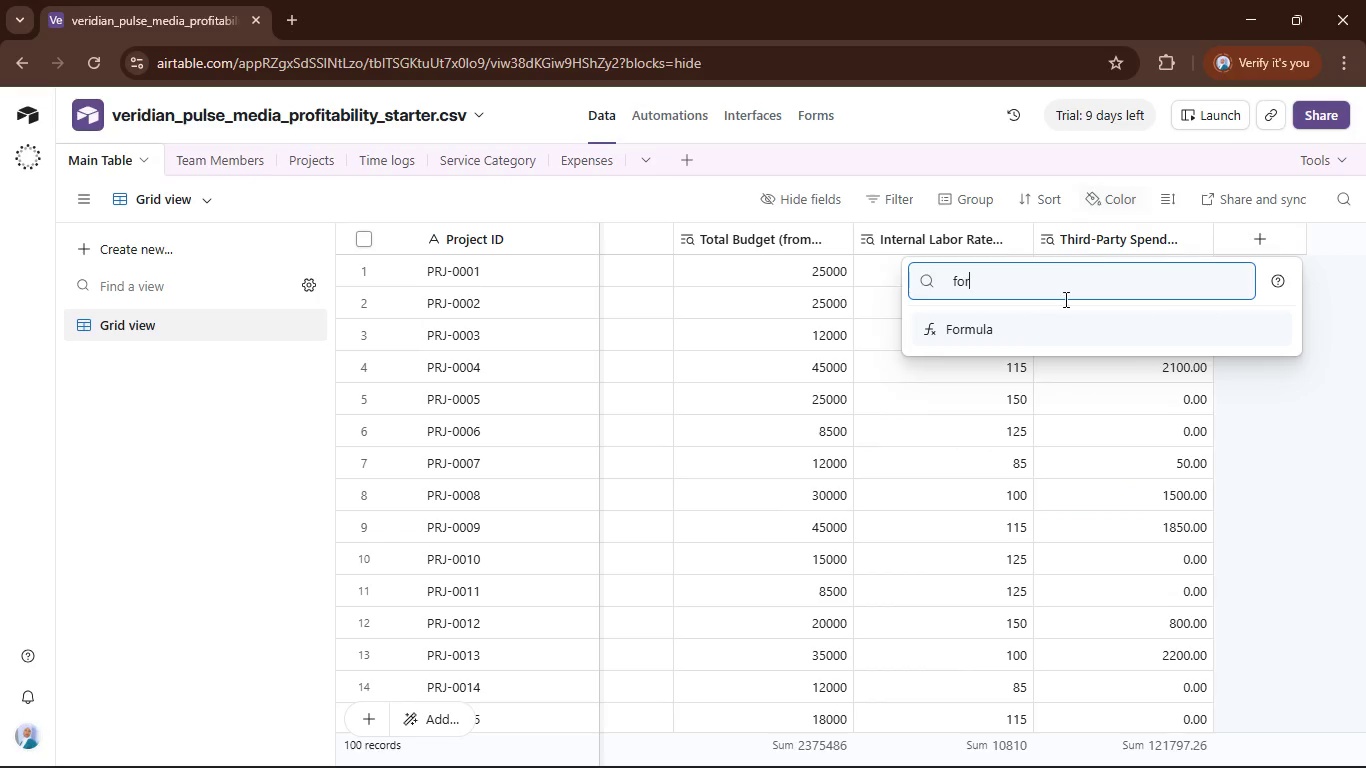 
left_click([1057, 336])
 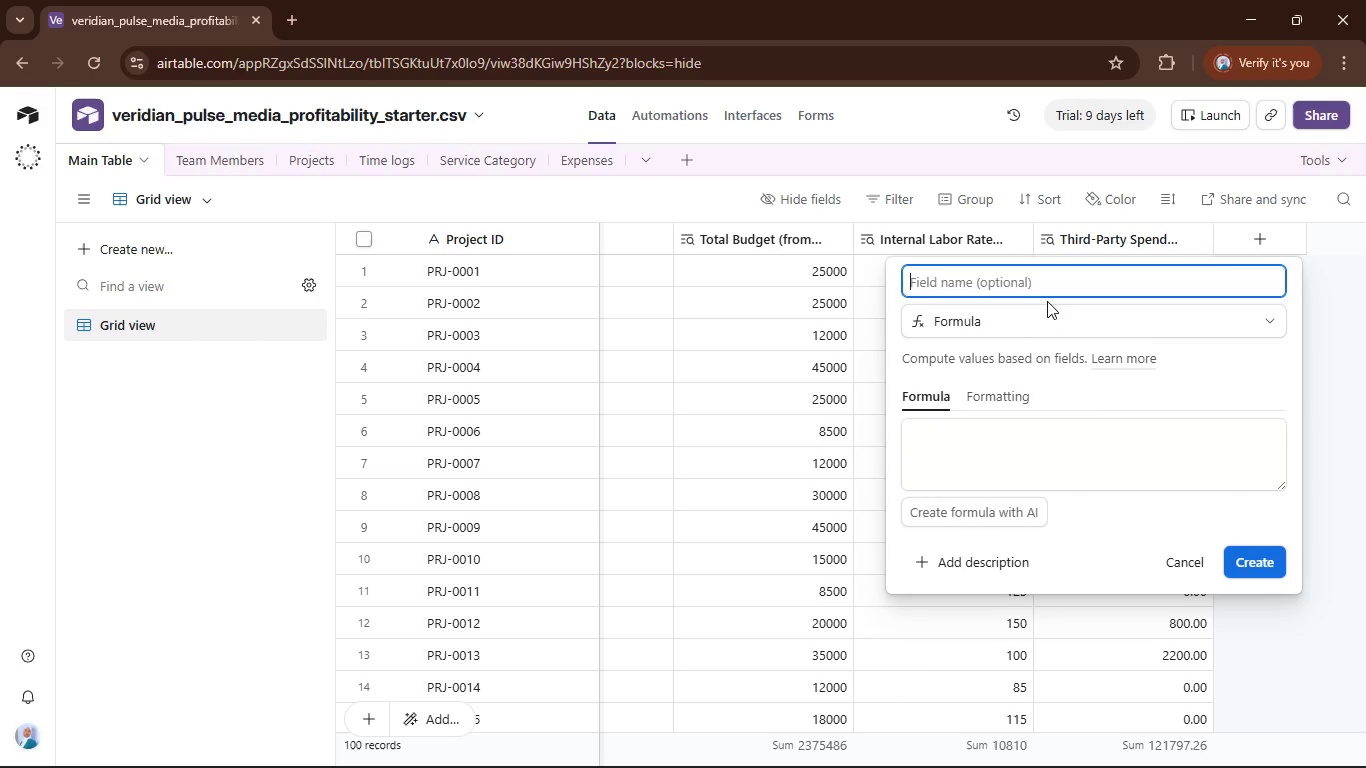 
type(Growth Marigi)
key(Backspace)
key(Backspace)
key(Backspace)
type(gin)
 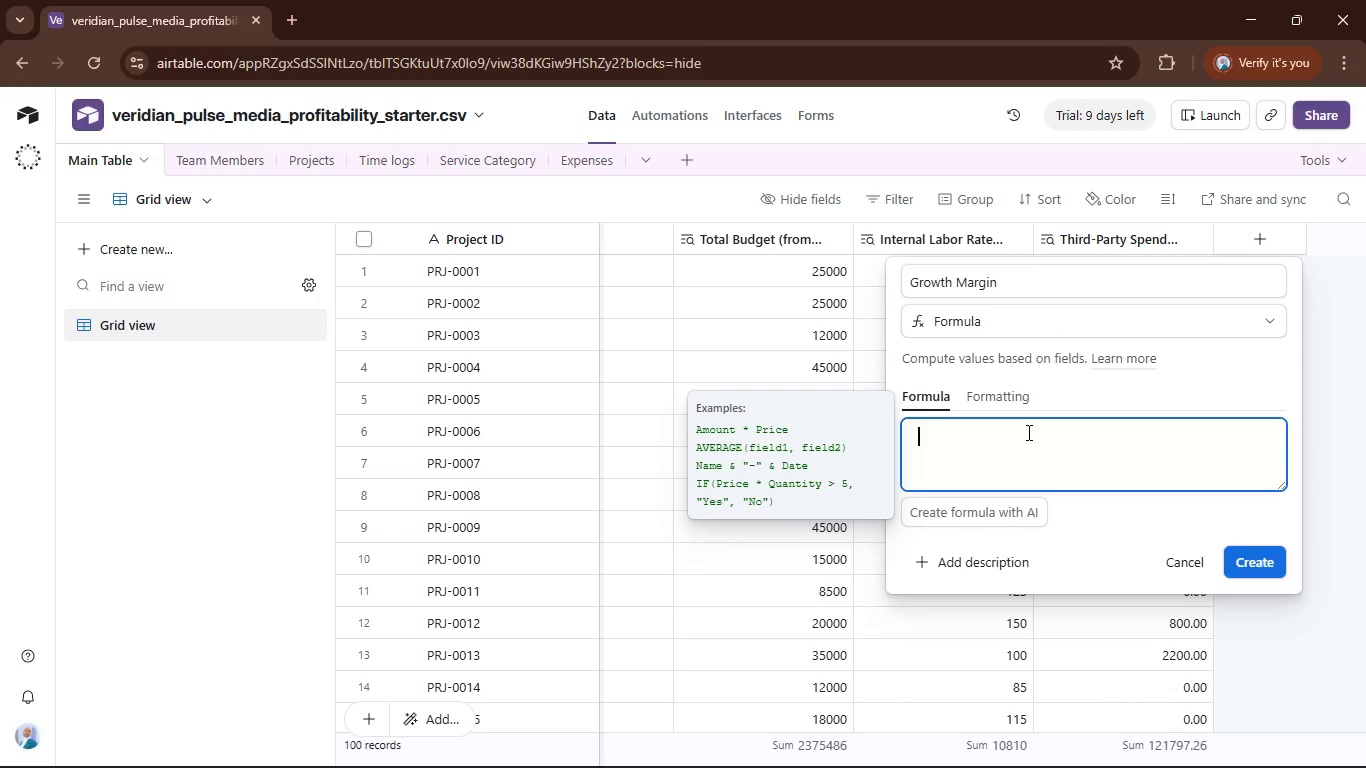 
type(tot)
 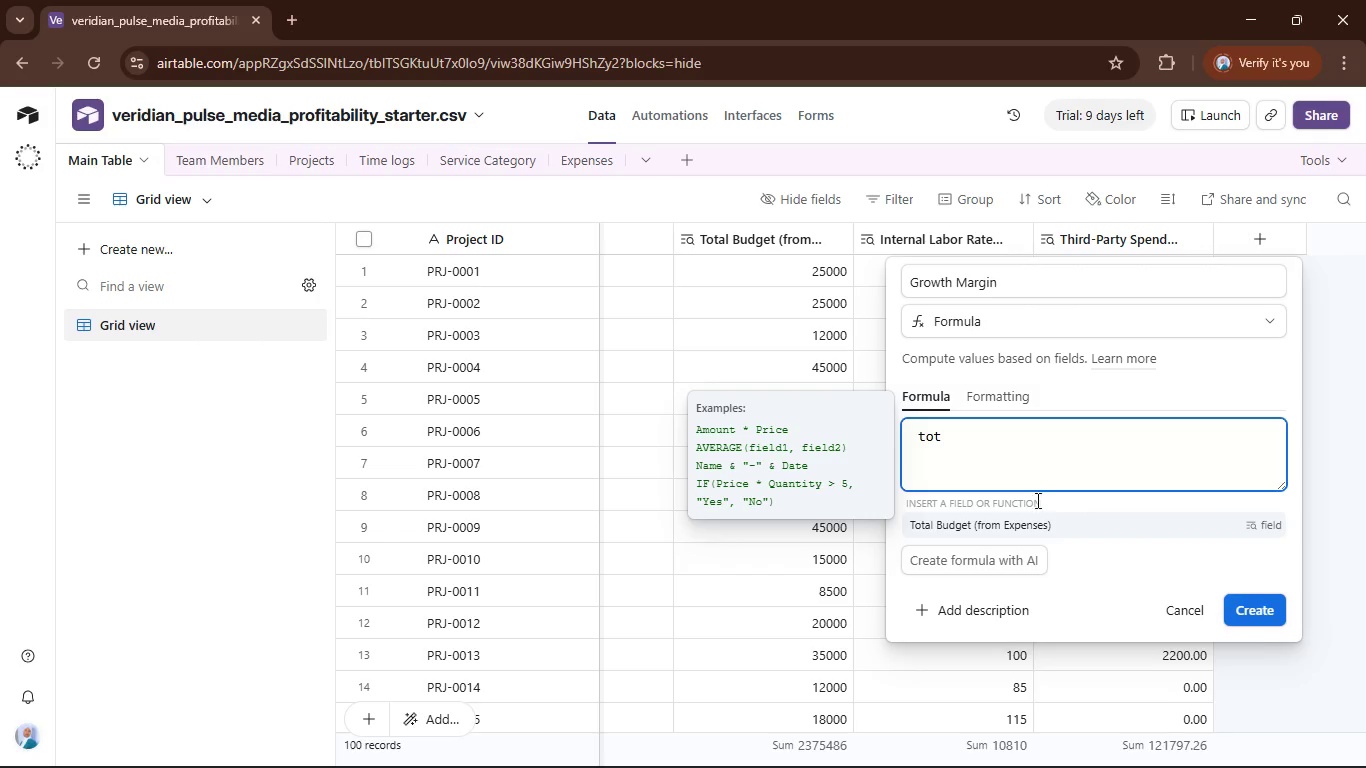 
left_click([1045, 527])
 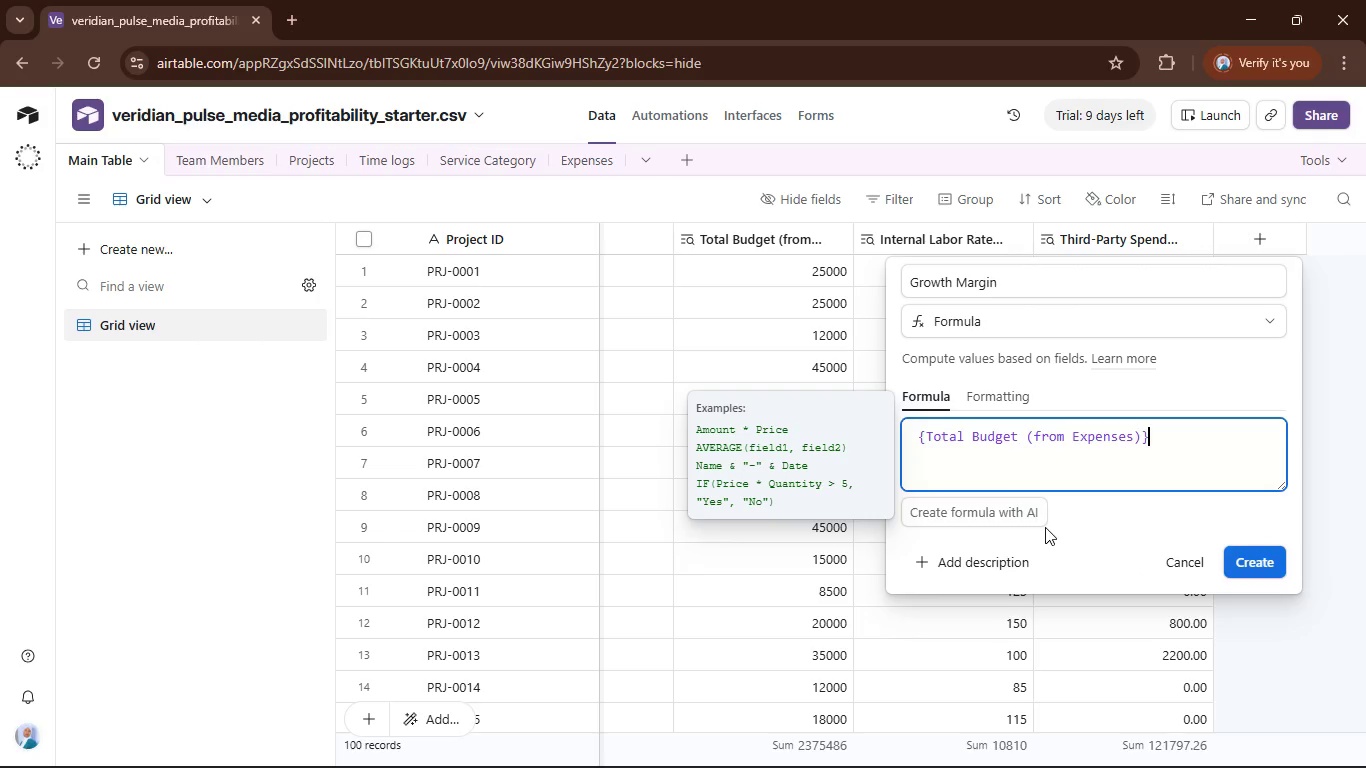 
type( - ((ho)
 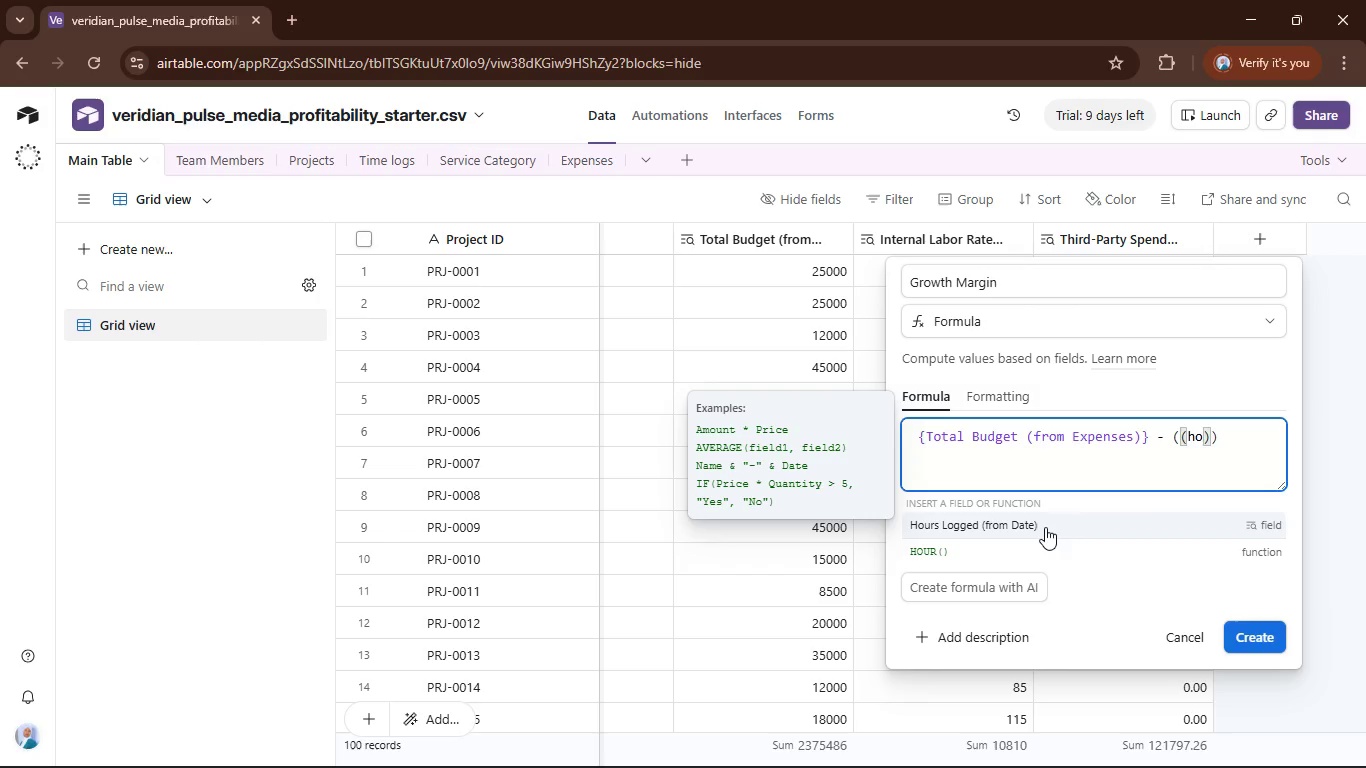 
left_click([1045, 527])
 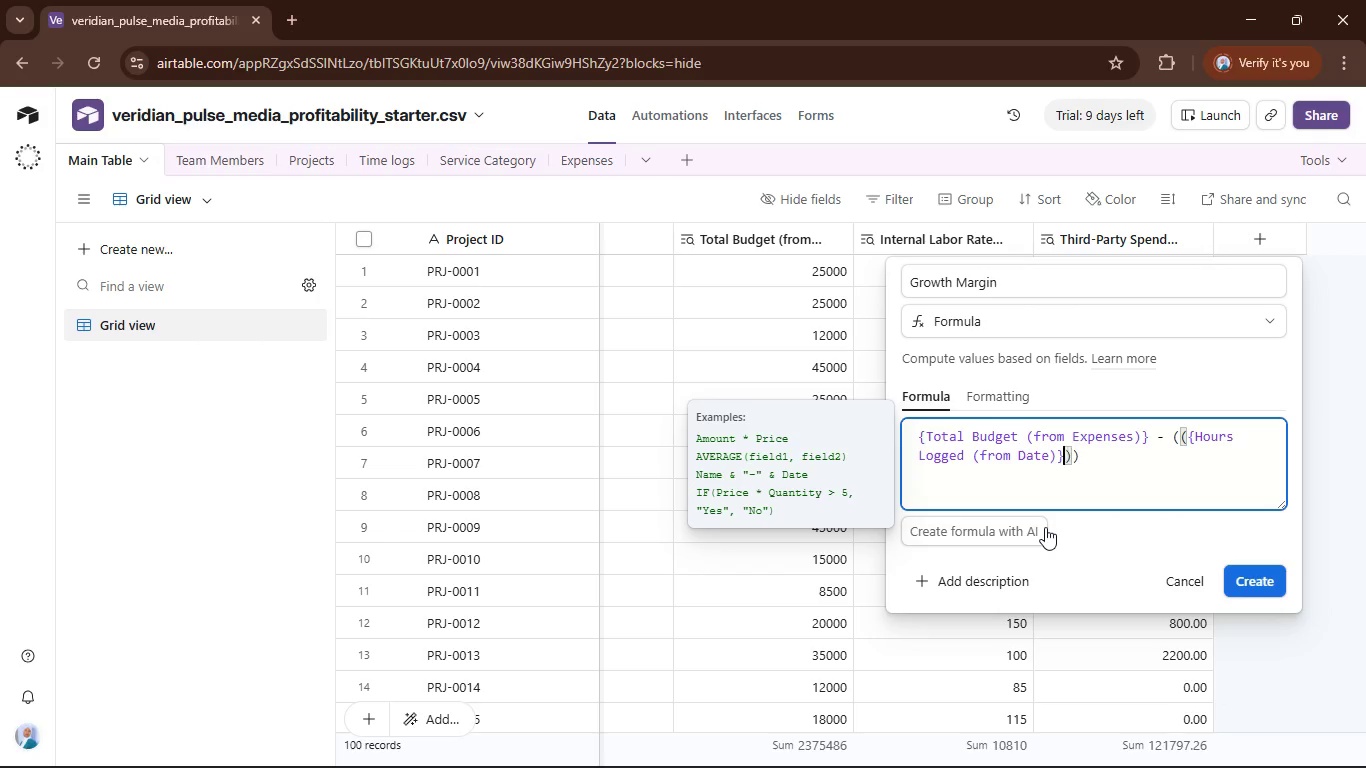 
type(*in)
 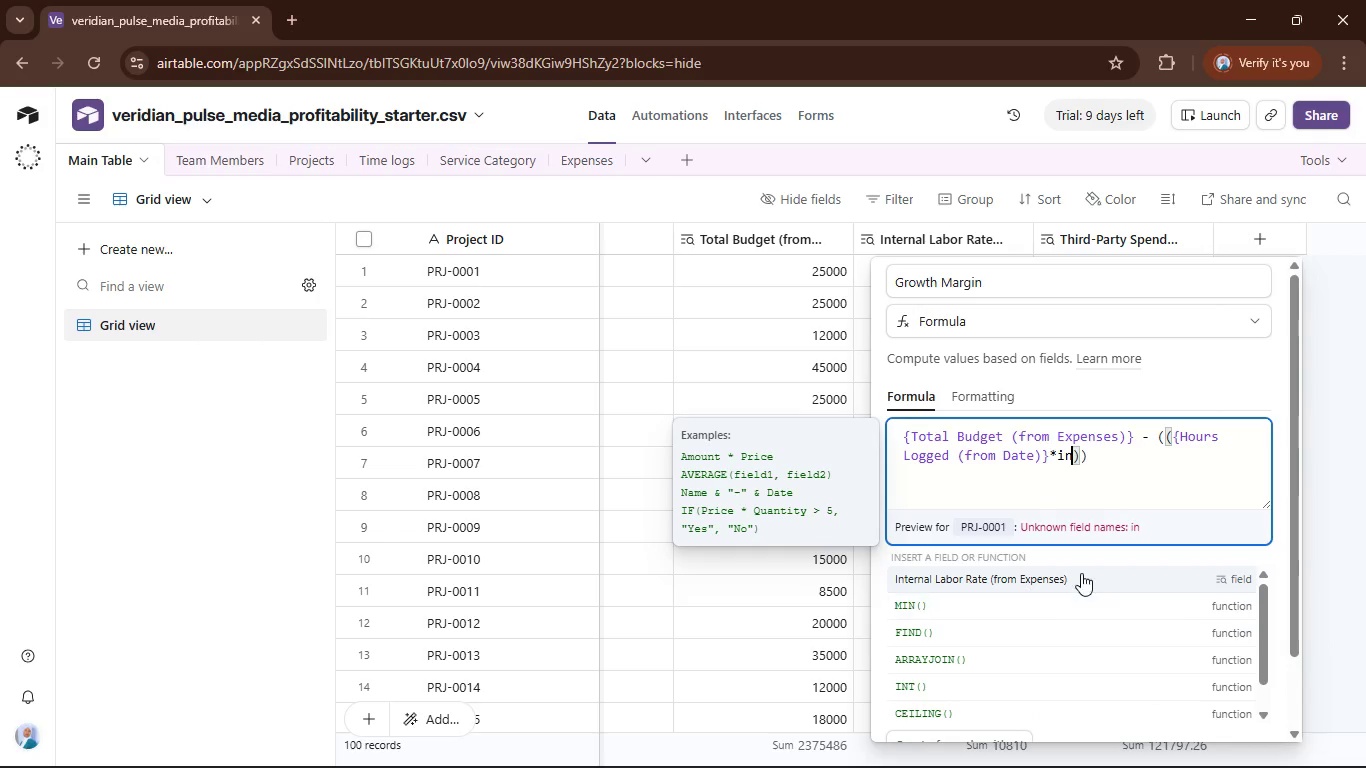 
left_click([1081, 572])
 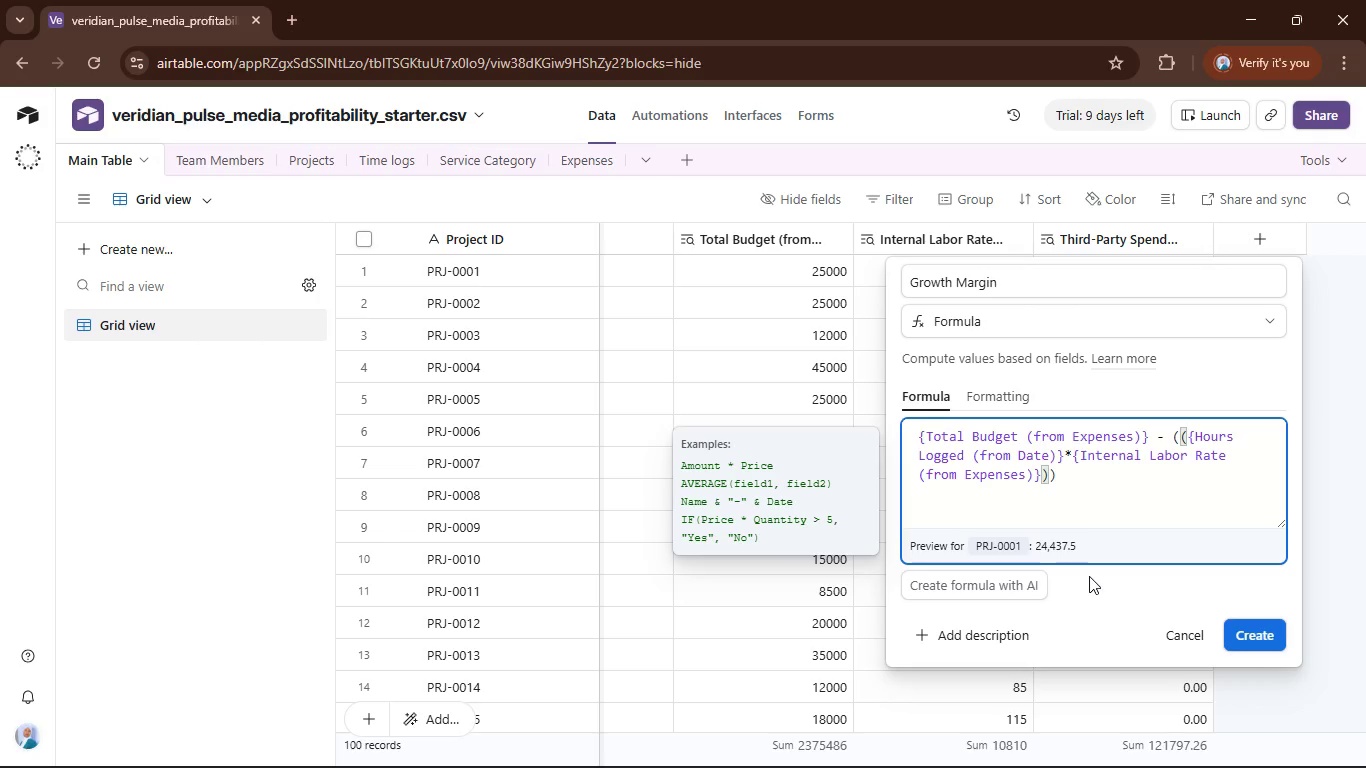 
key(ArrowRight)
 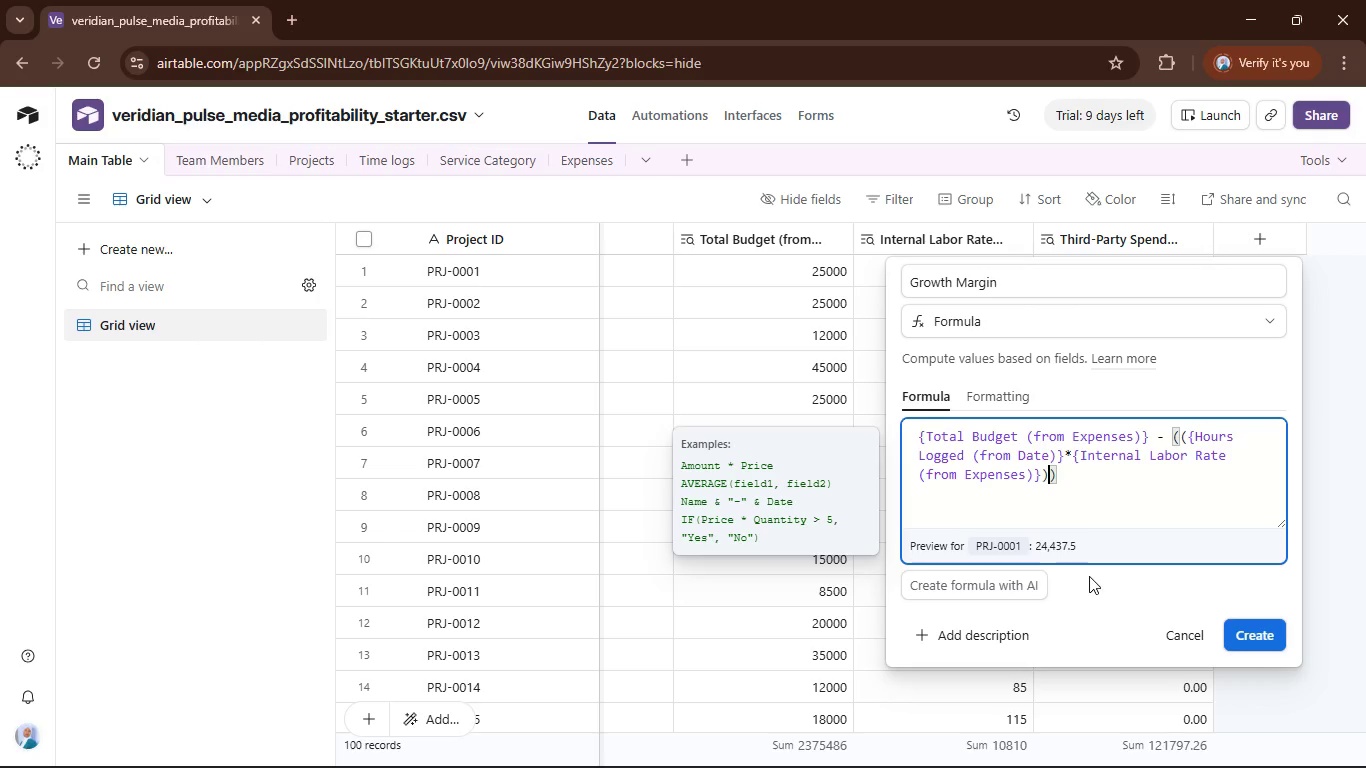 
key(Space)
 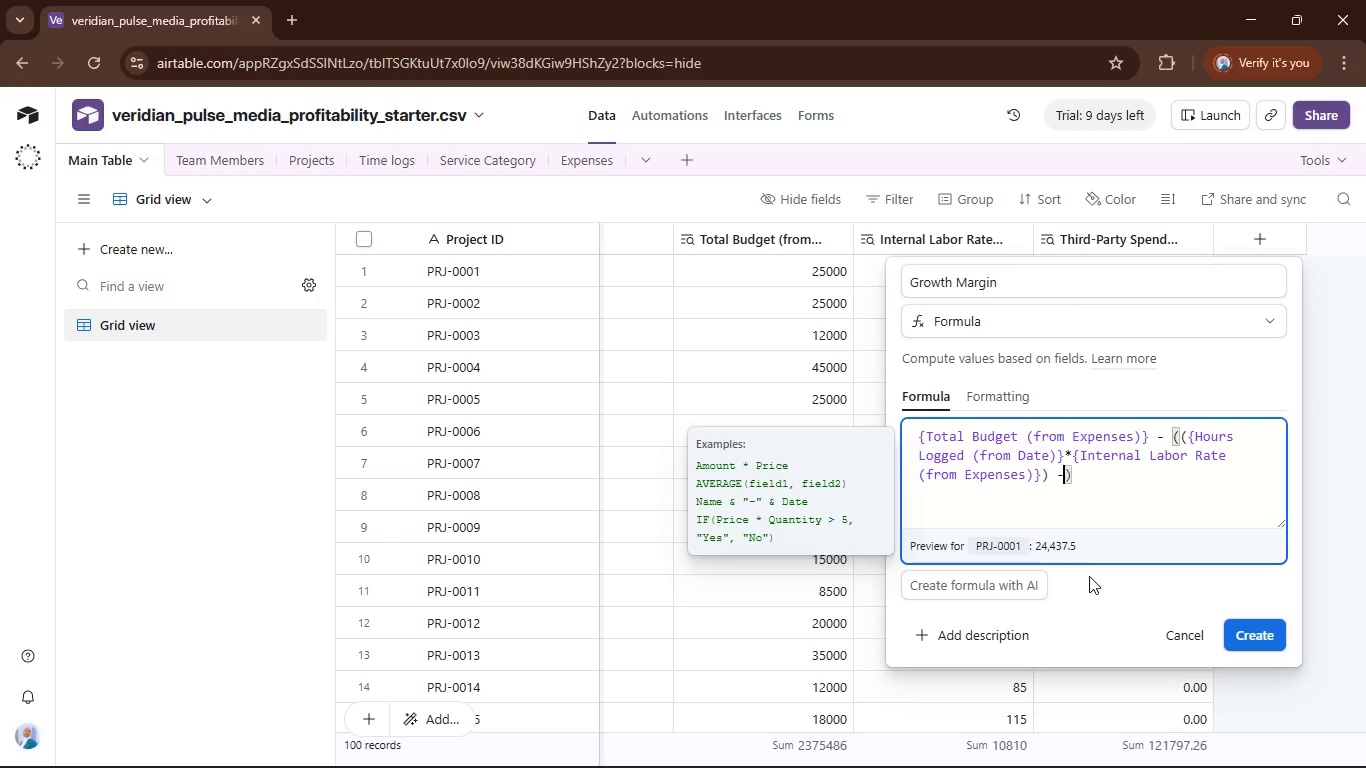 
key(Minus)
 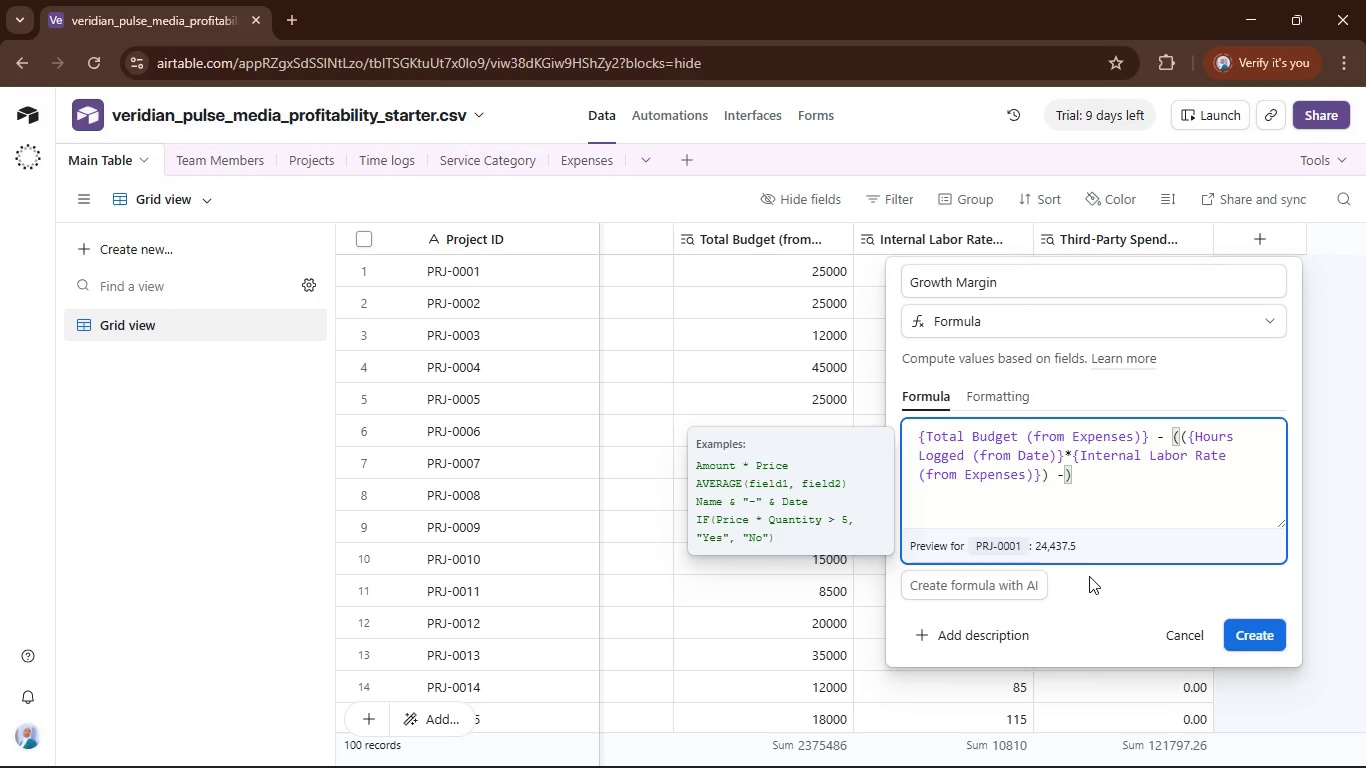 
key(Space)
 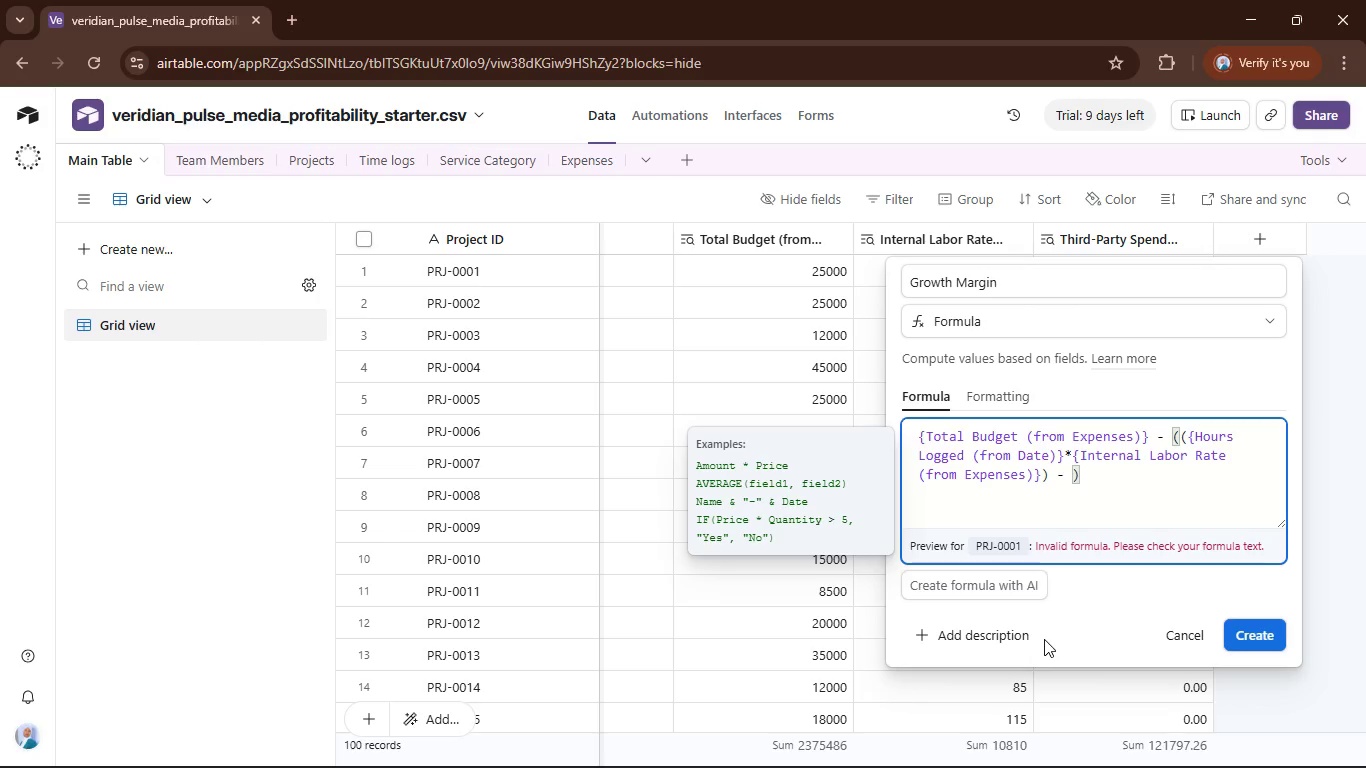 
wait(6.34)
 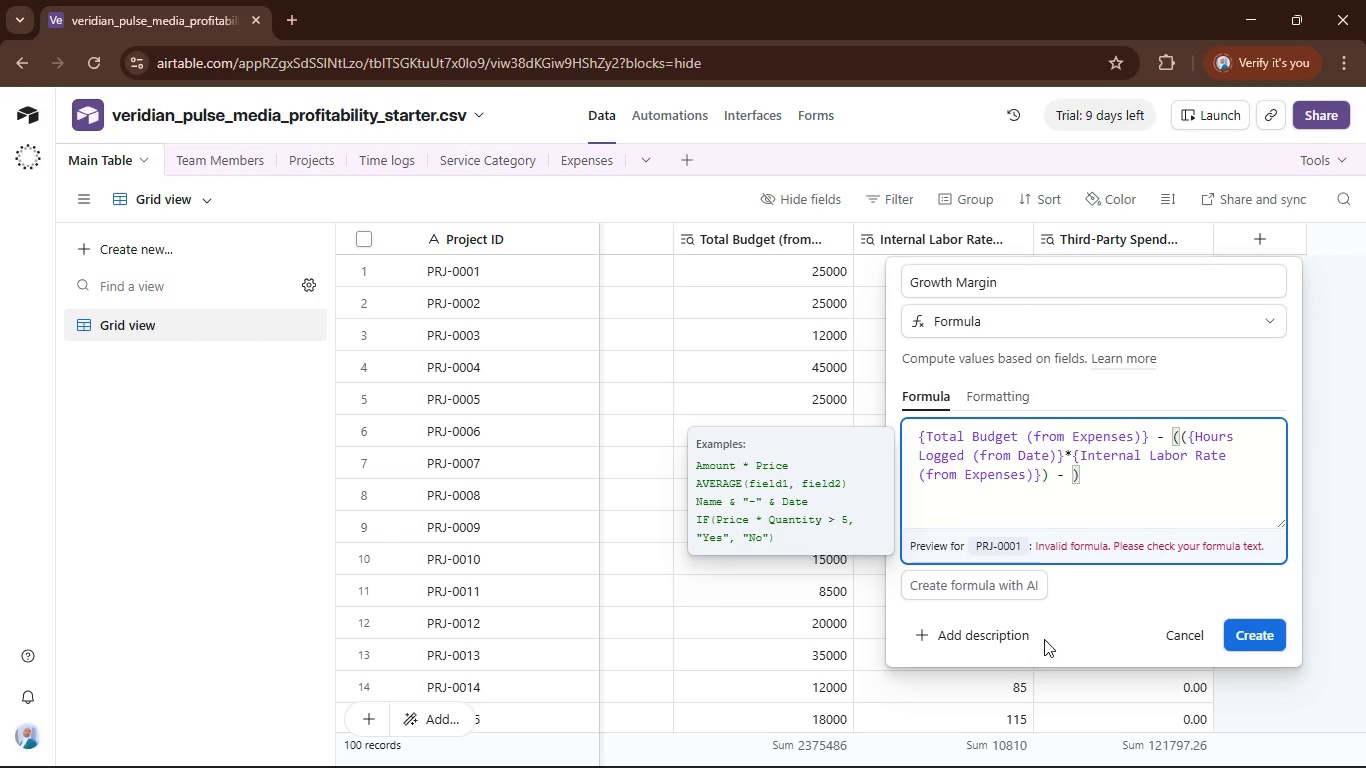 
type(thir)
 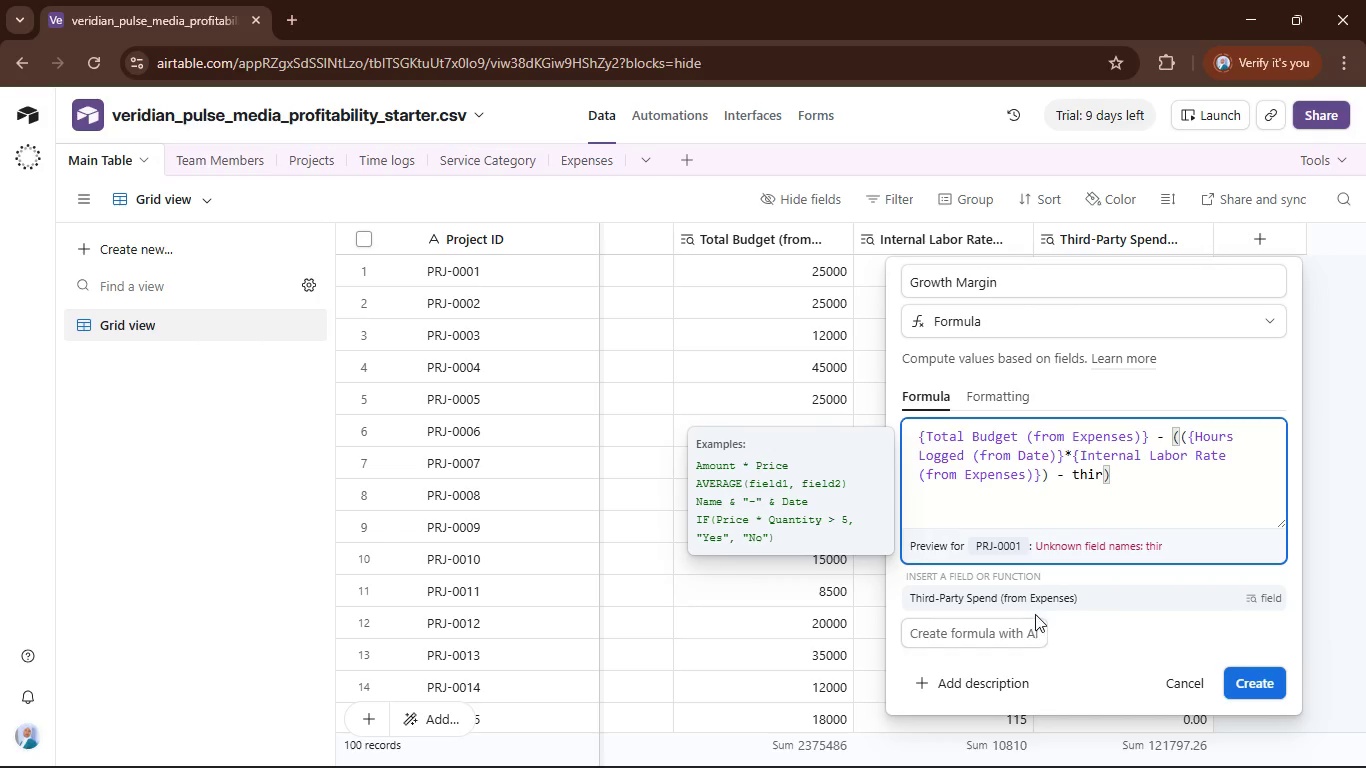 
left_click([1035, 599])
 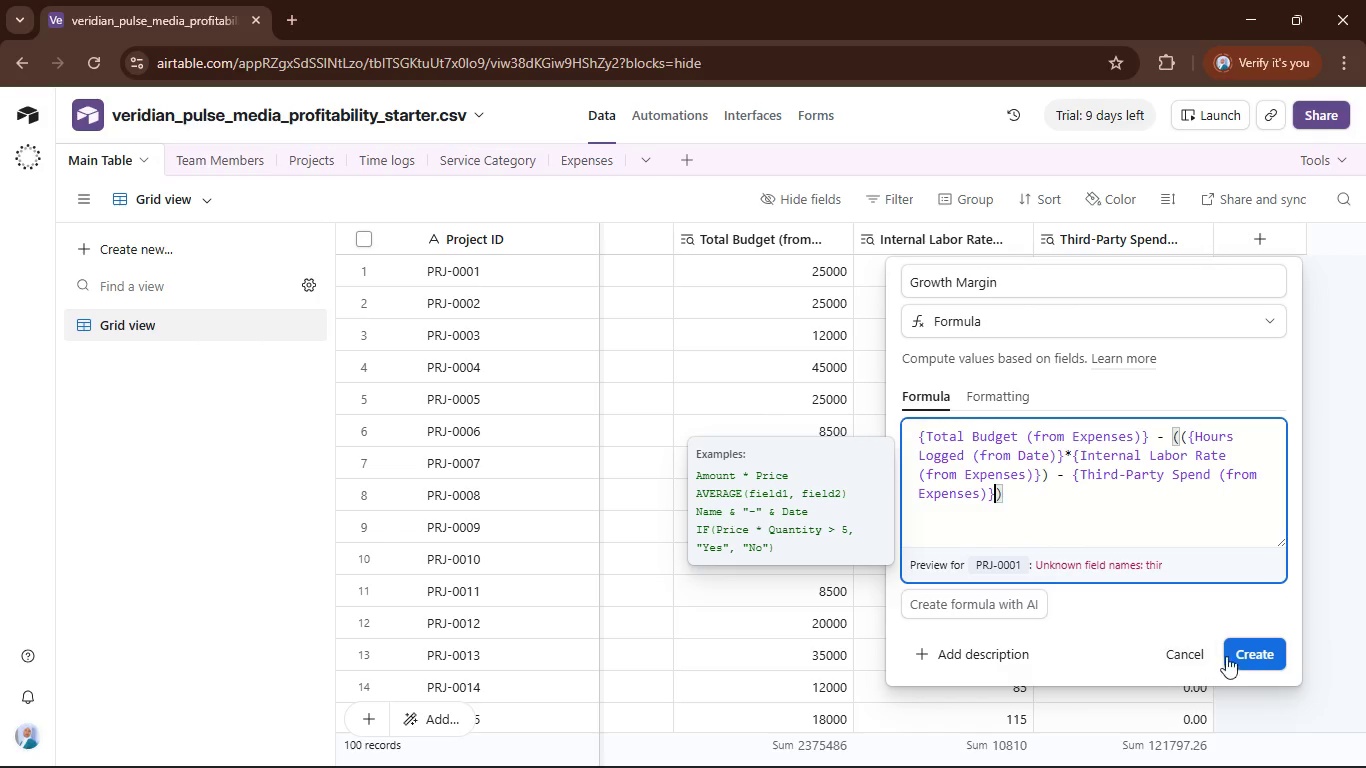 
left_click([1244, 659])
 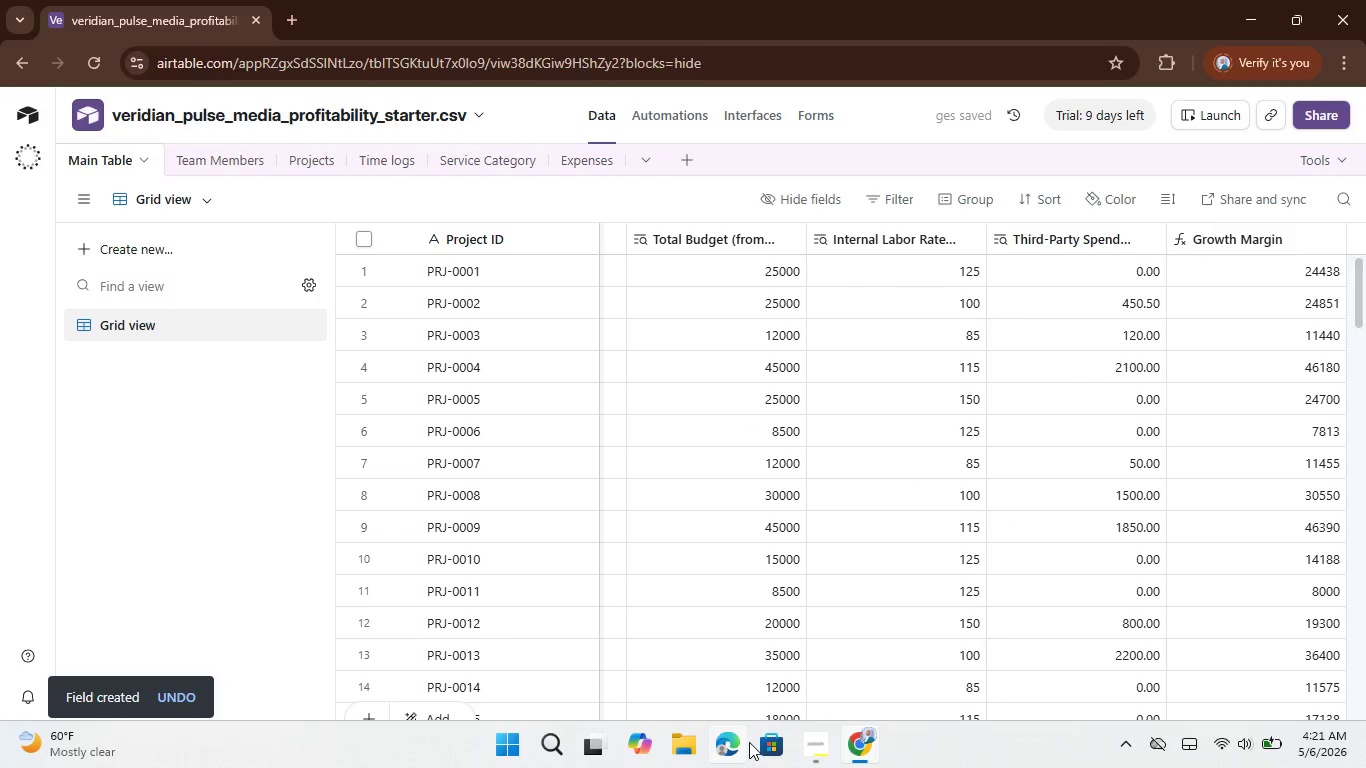 
left_click([825, 742])